 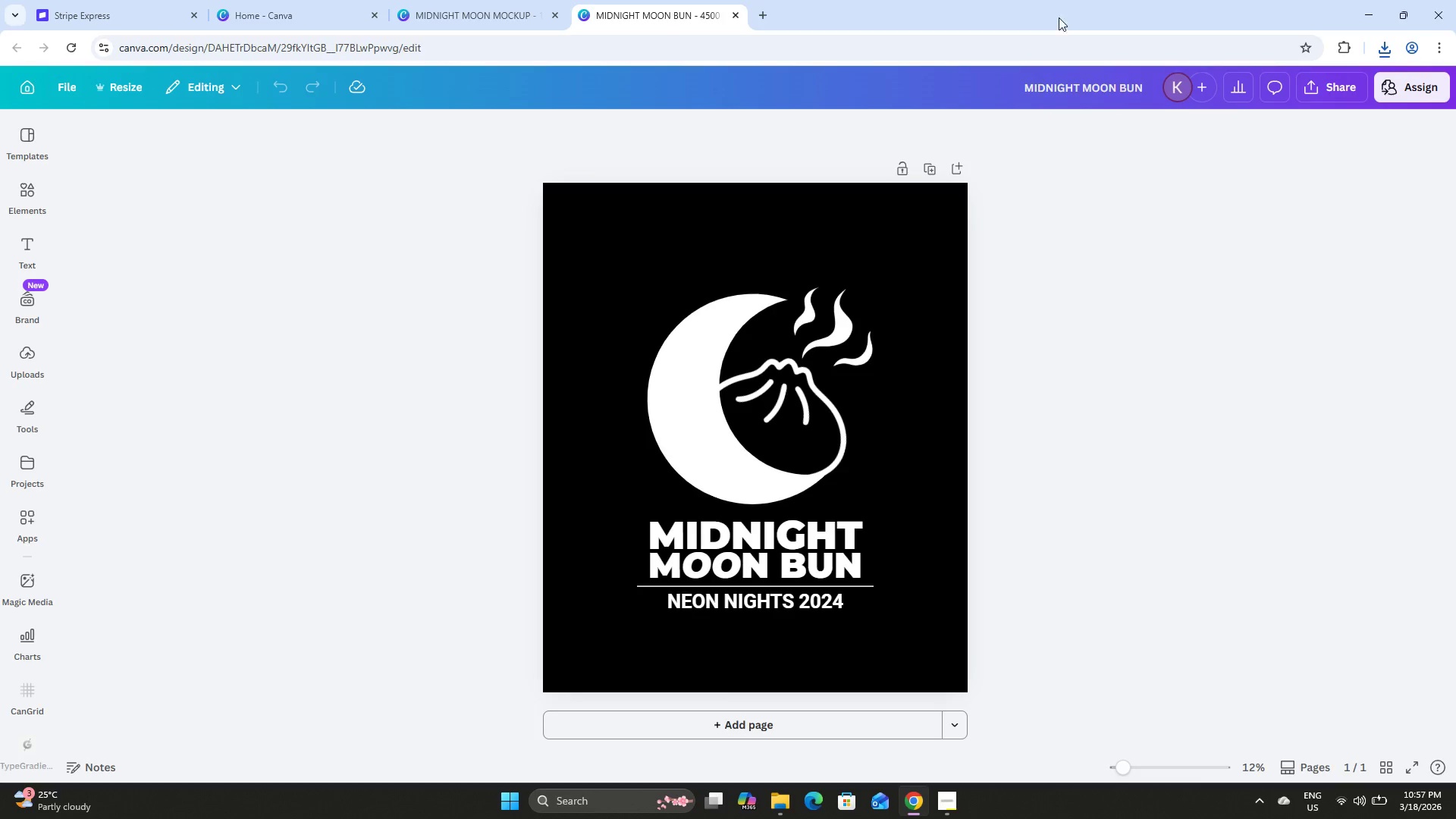 
left_click([1333, 81])
 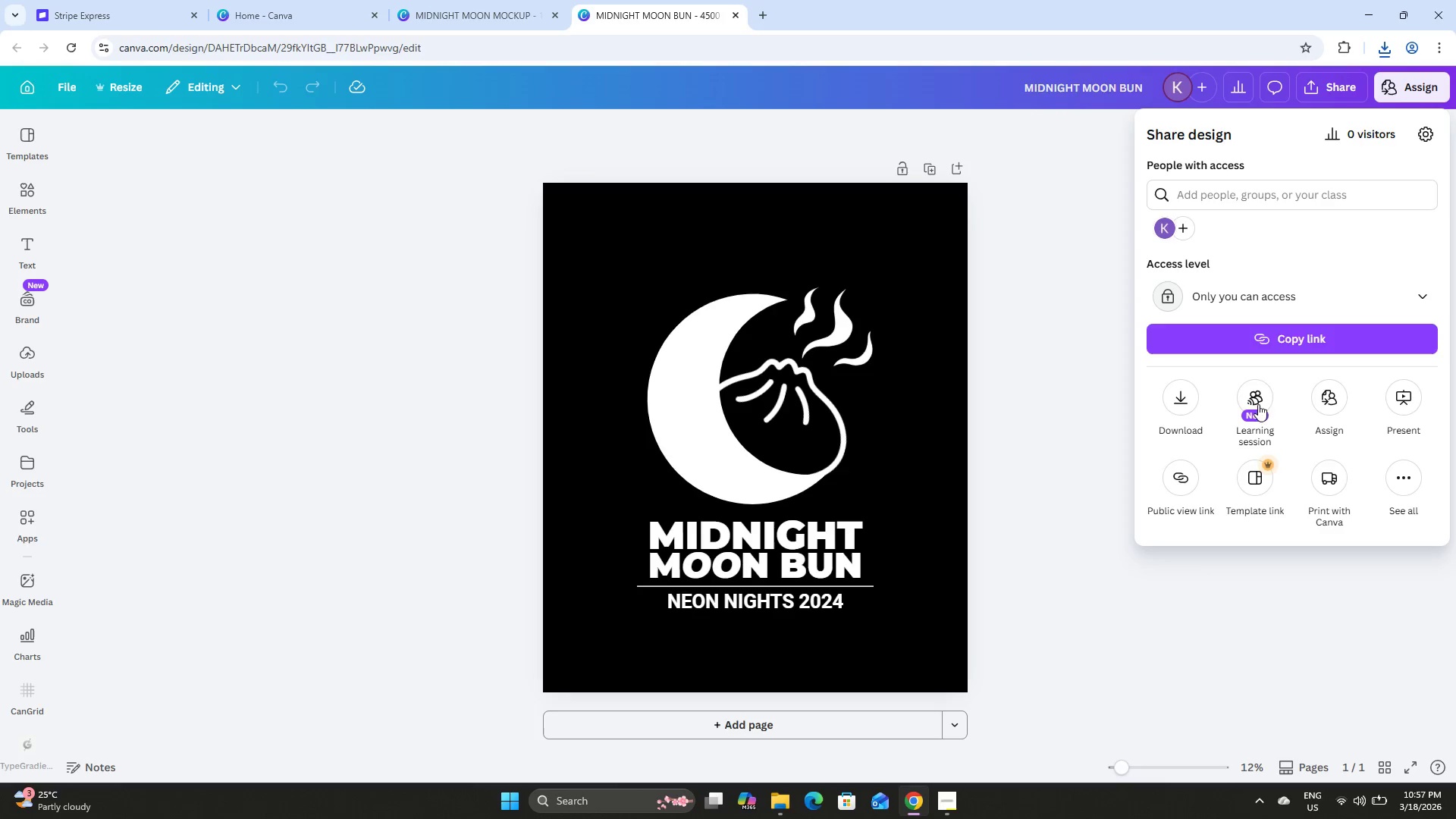 
left_click([1309, 290])
 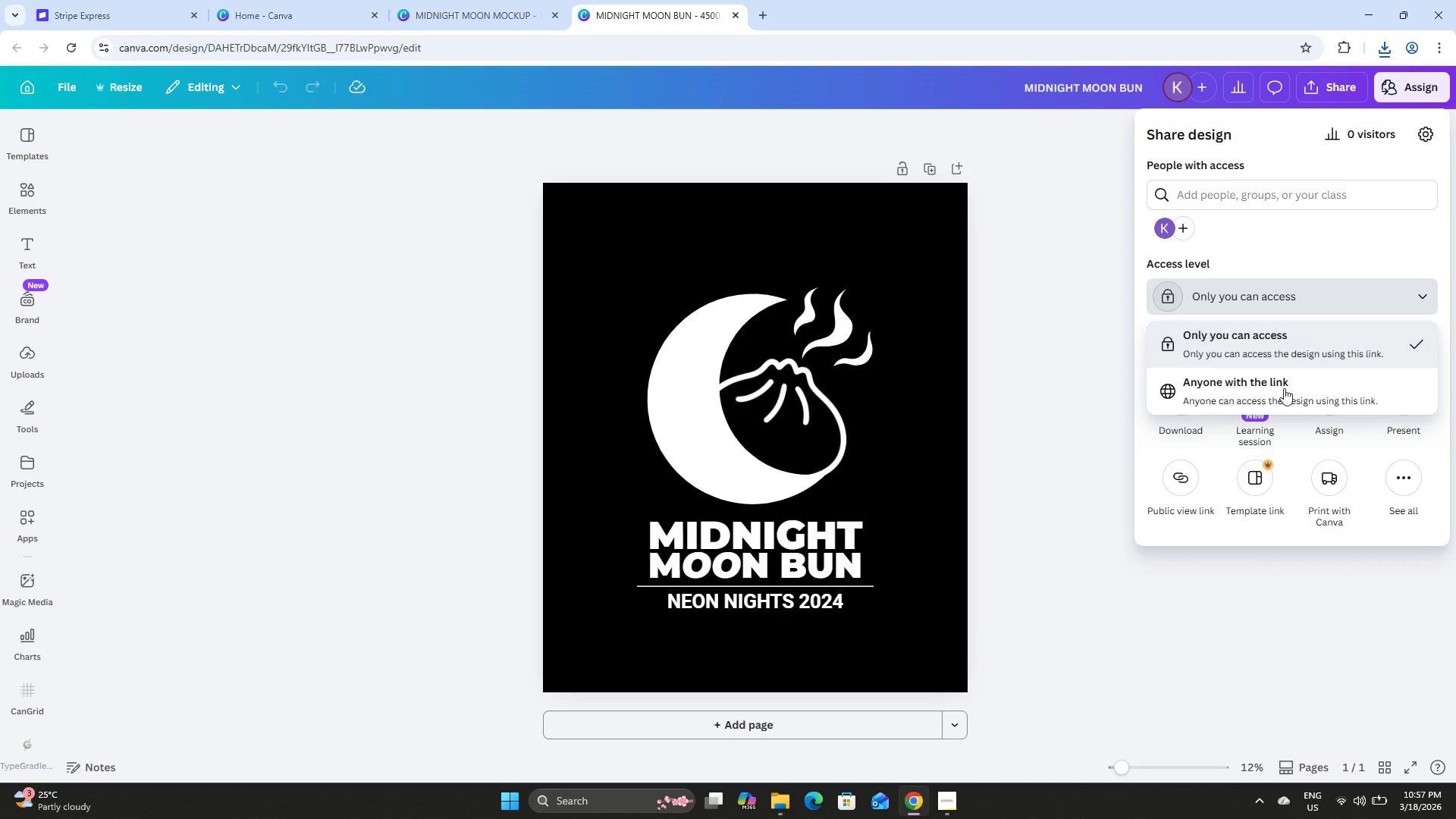 
left_click([1280, 394])
 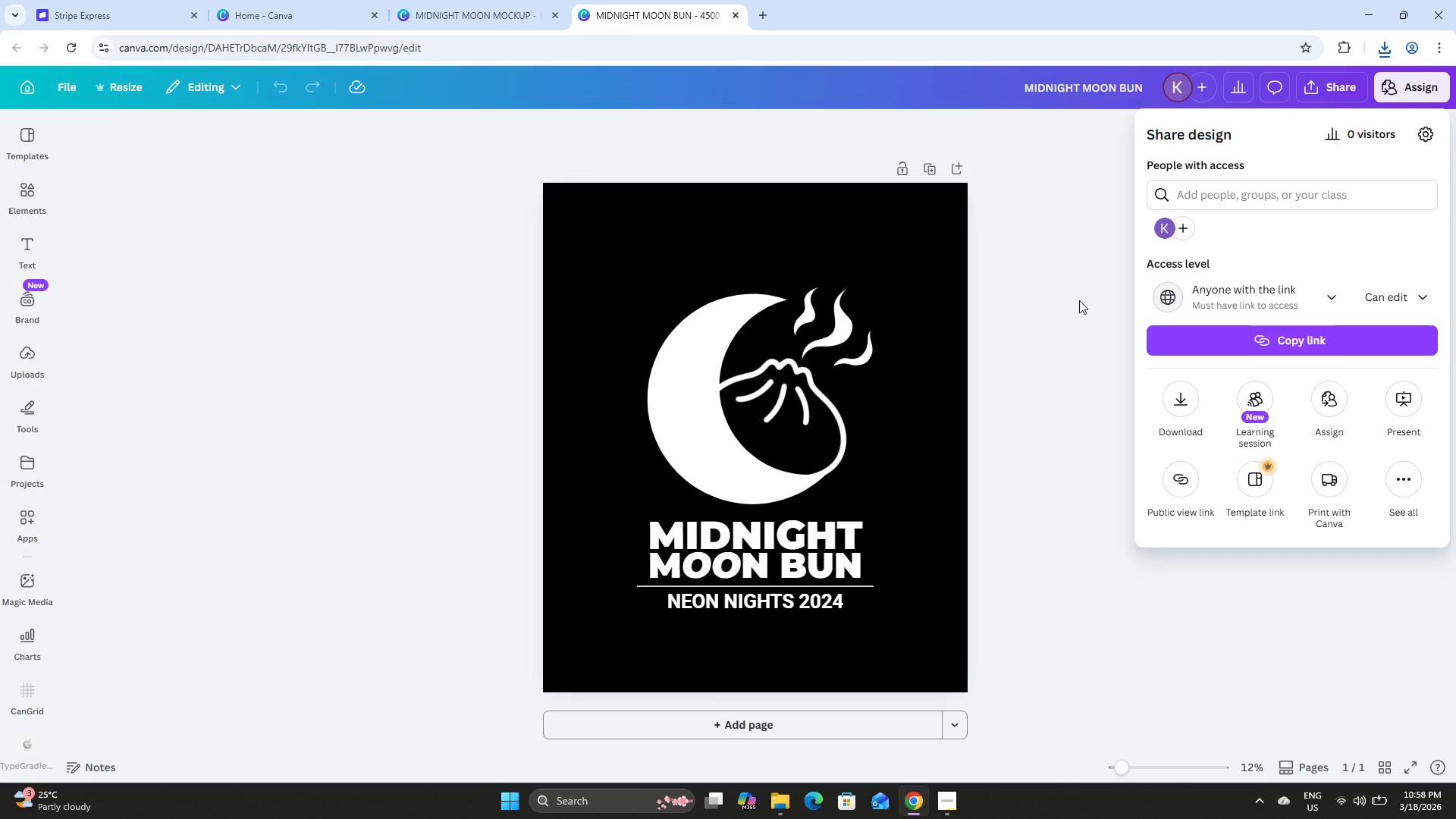 
left_click([1279, 342])
 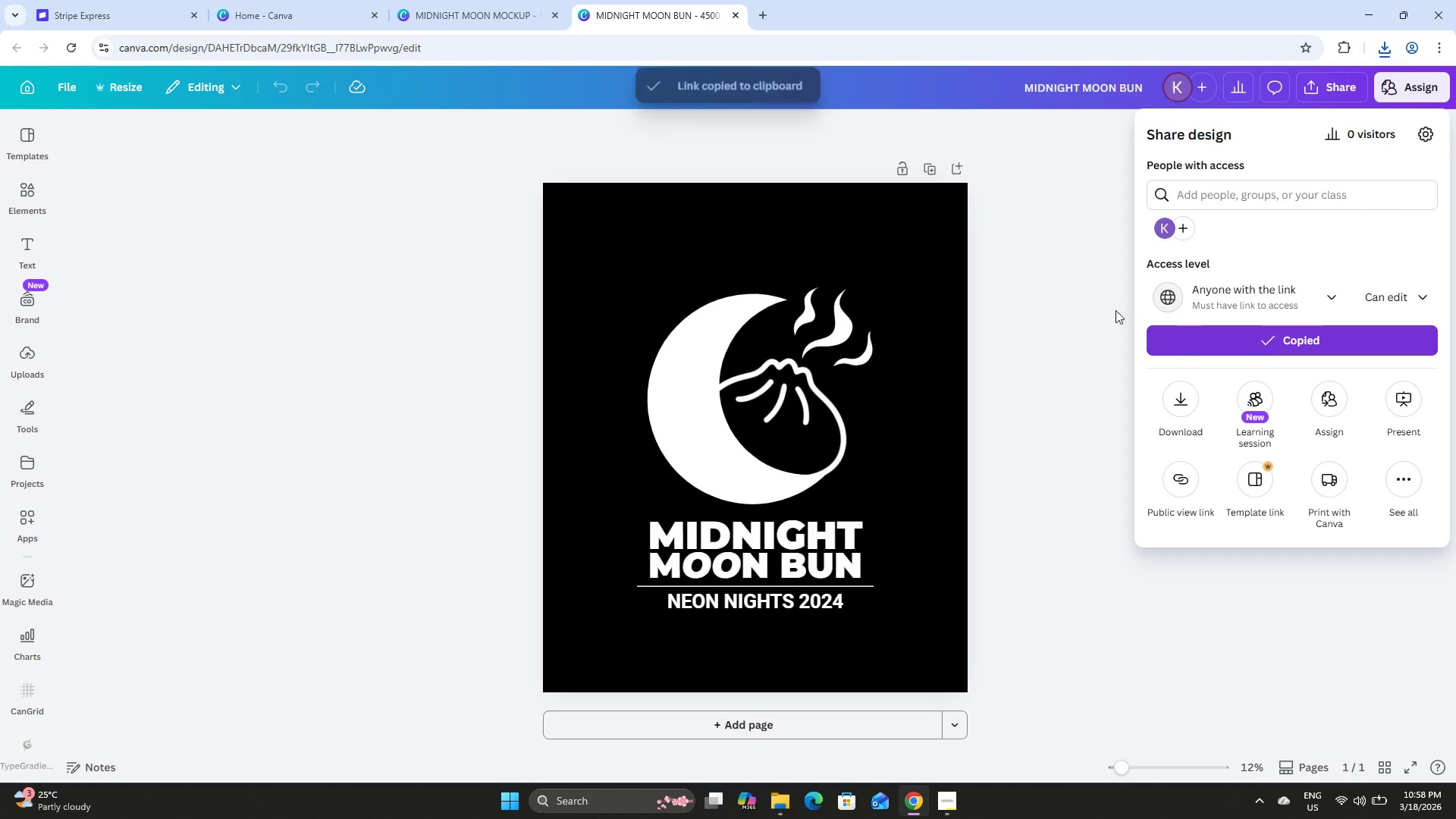 
left_click([1043, 256])
 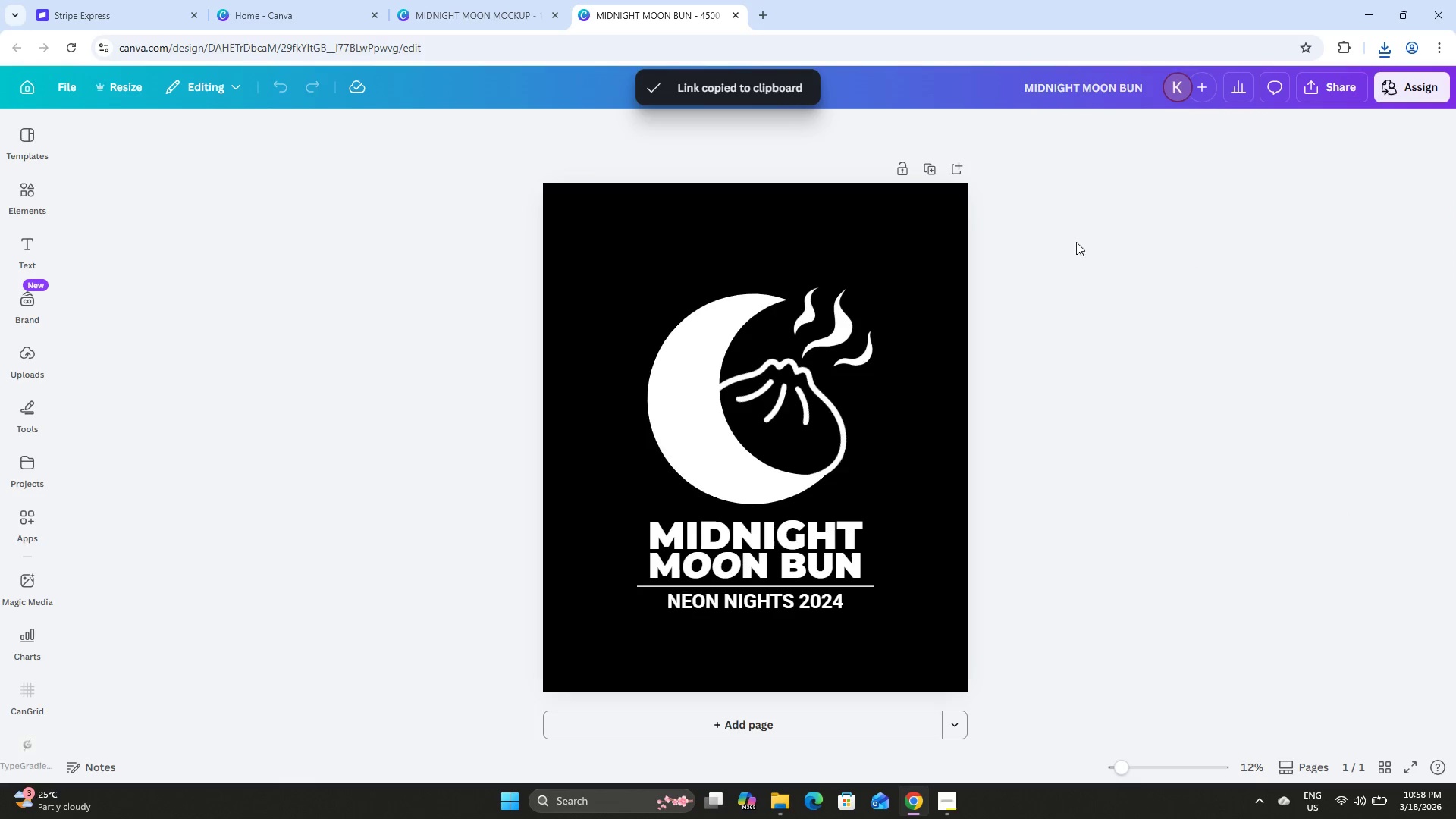 
left_click([1129, 233])
 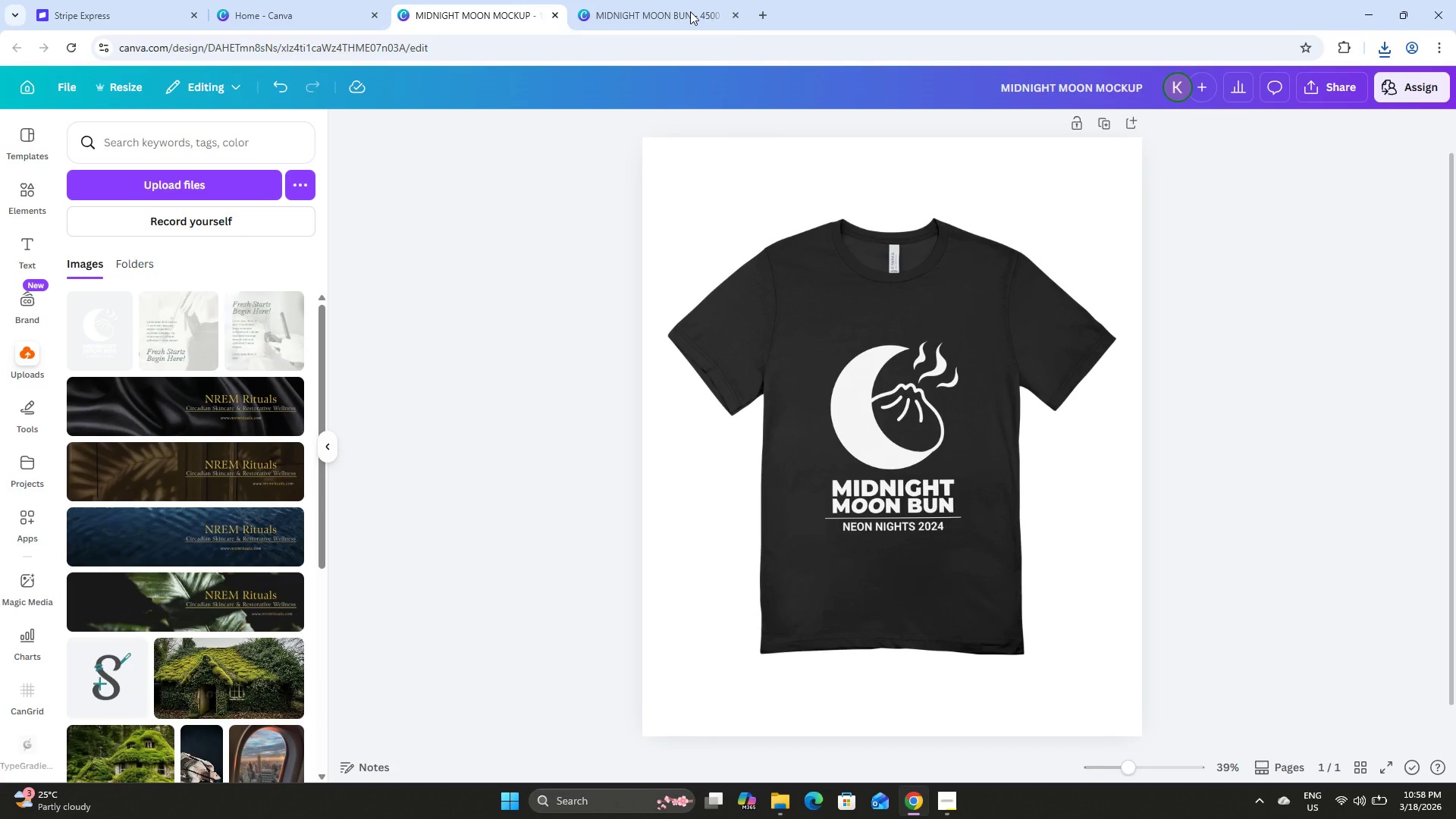 
left_click([665, 0])
 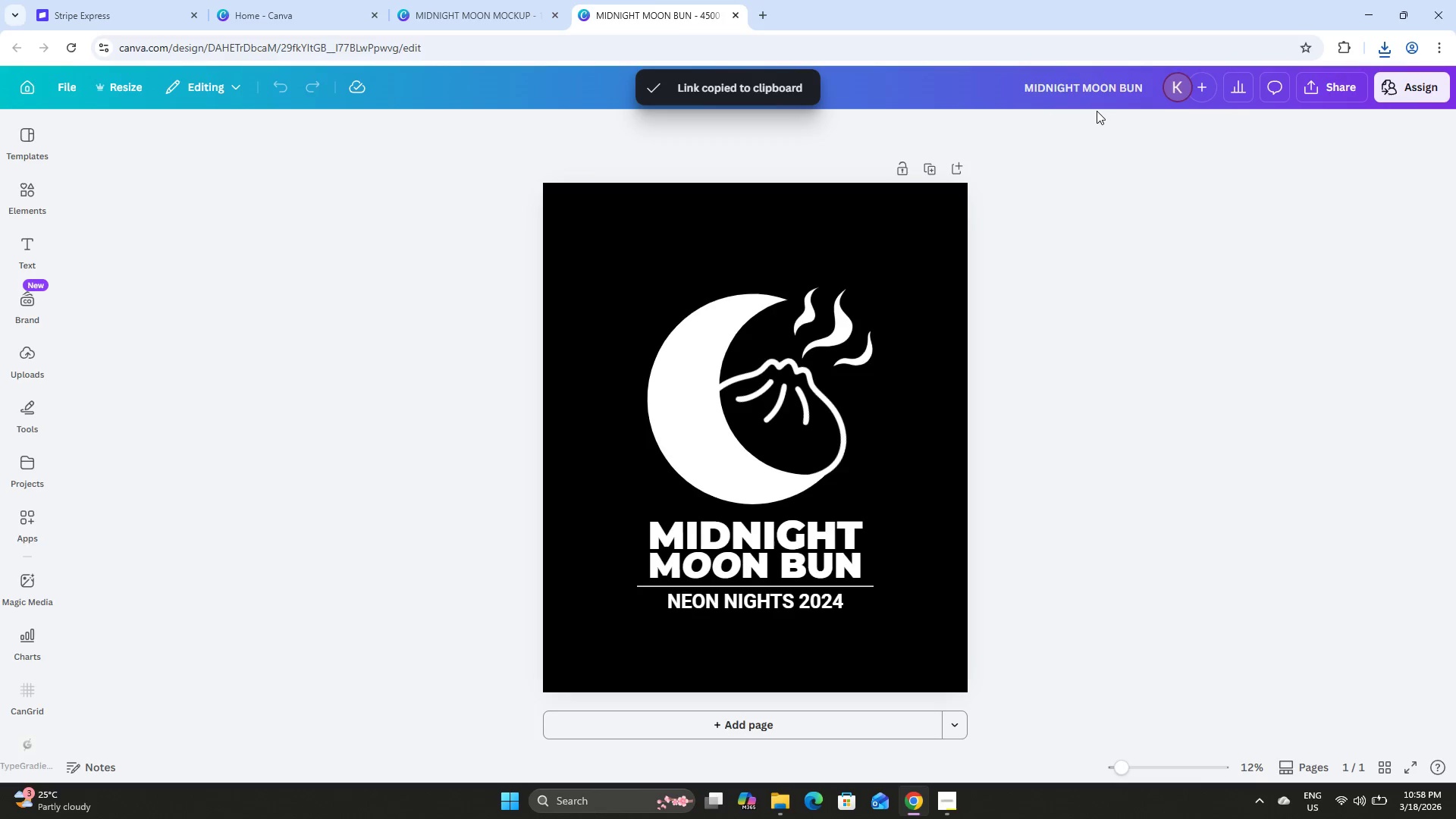 
left_click([1103, 93])